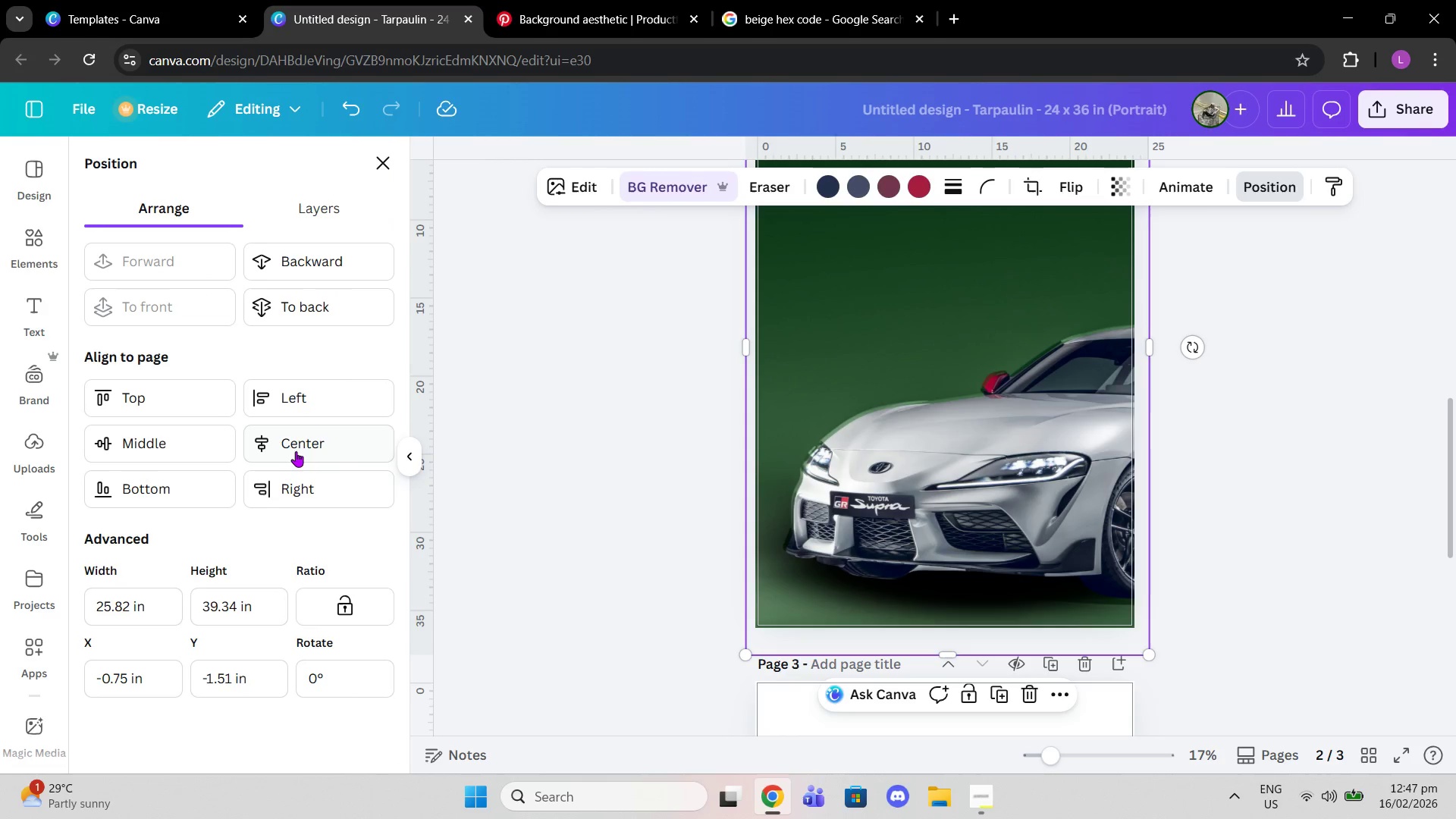 
left_click([293, 447])
 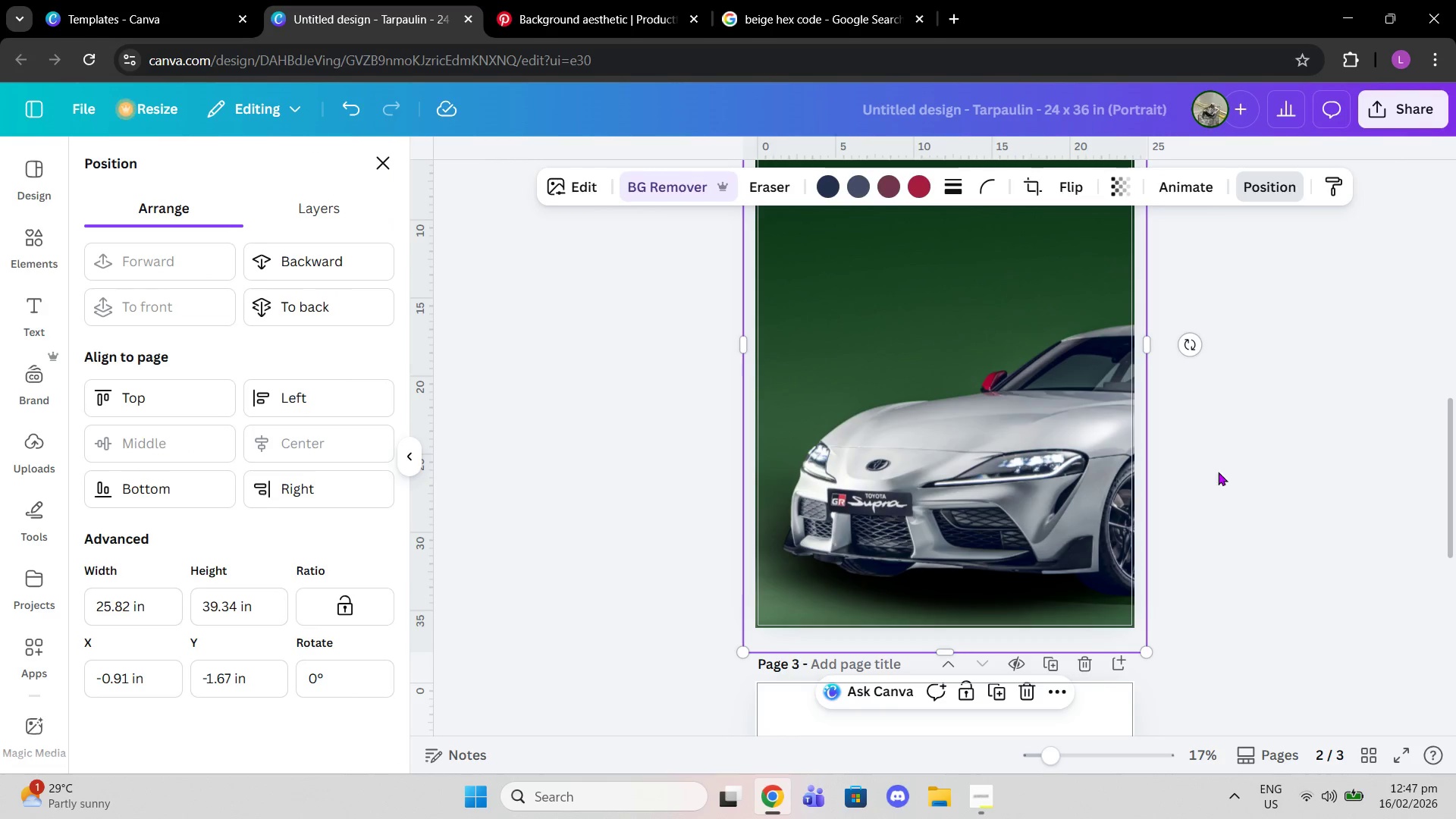 
double_click([1276, 469])
 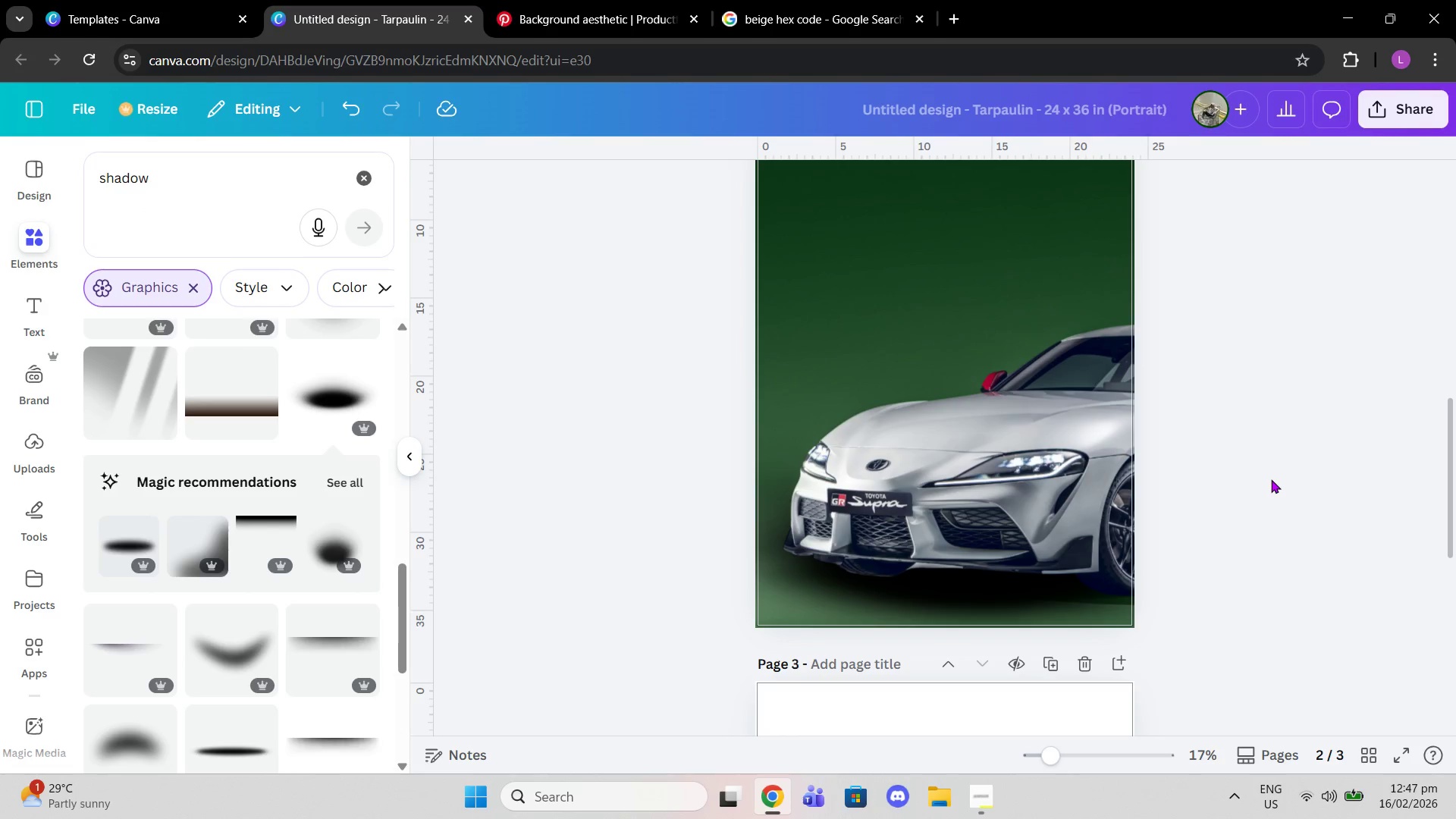 
scroll: coordinate [1271, 479], scroll_direction: up, amount: 2.0
 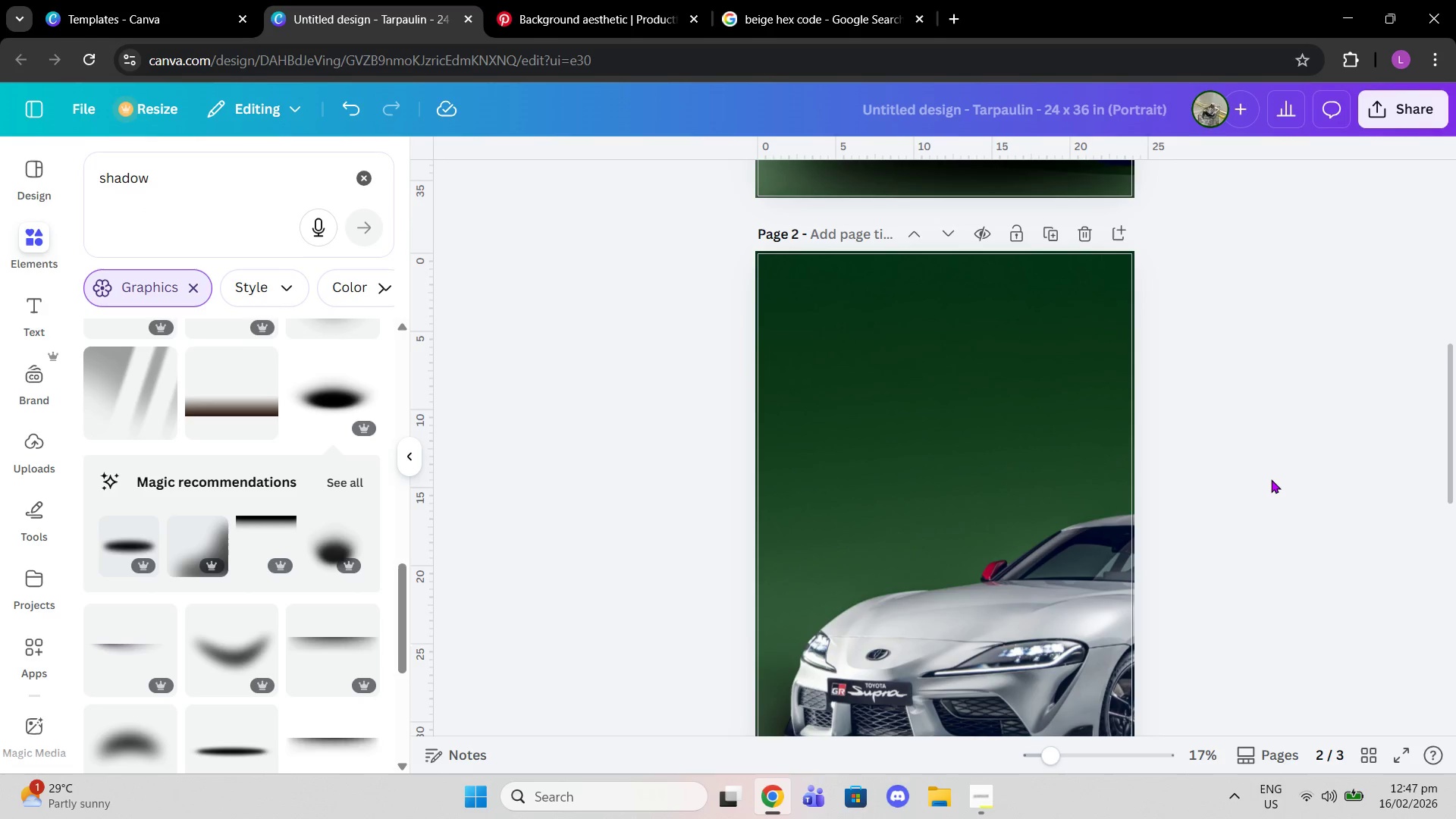 
scroll: coordinate [1240, 490], scroll_direction: down, amount: 2.0
 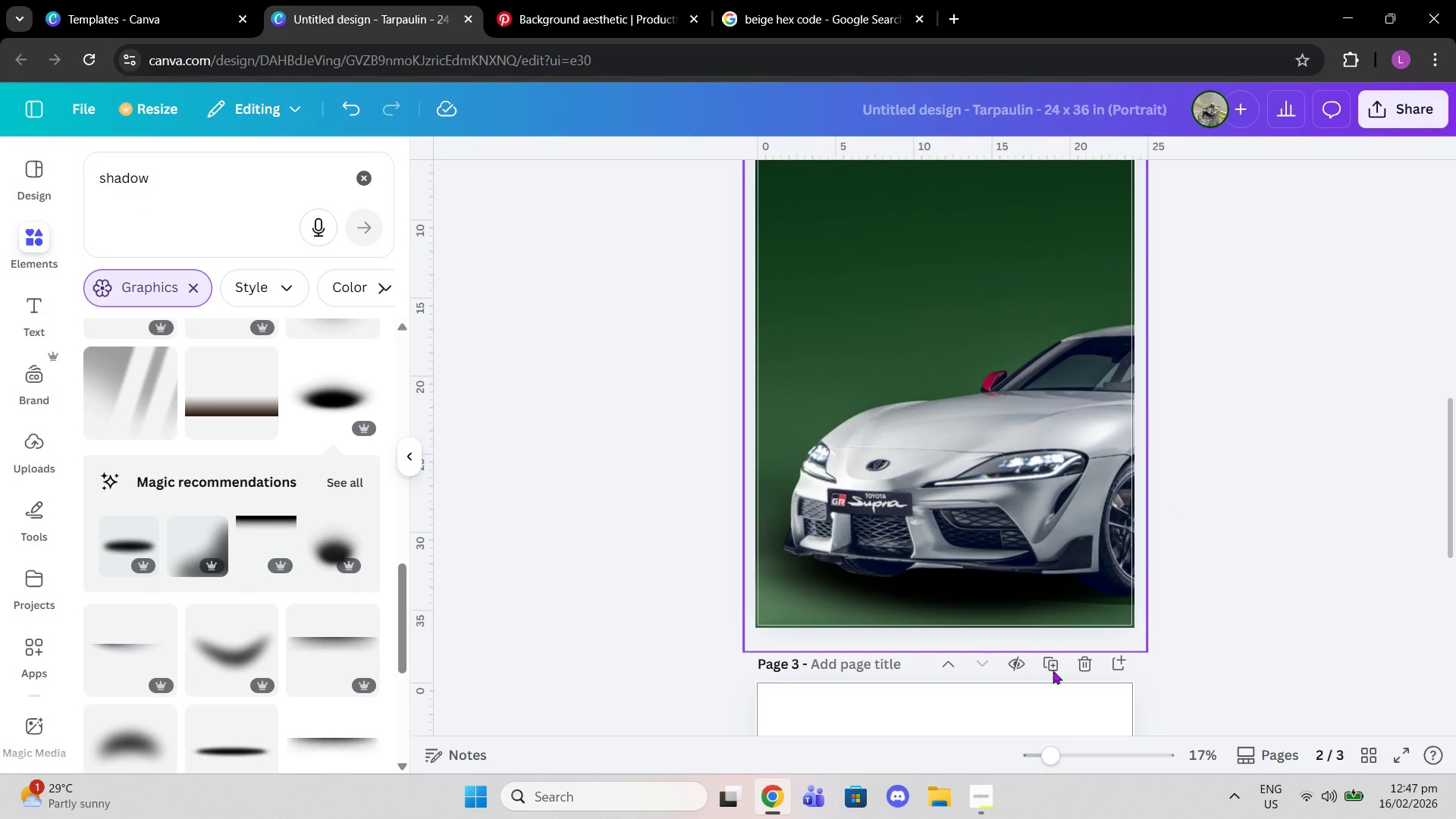 
left_click_drag(start_coordinate=[1064, 755], to_coordinate=[1088, 758])
 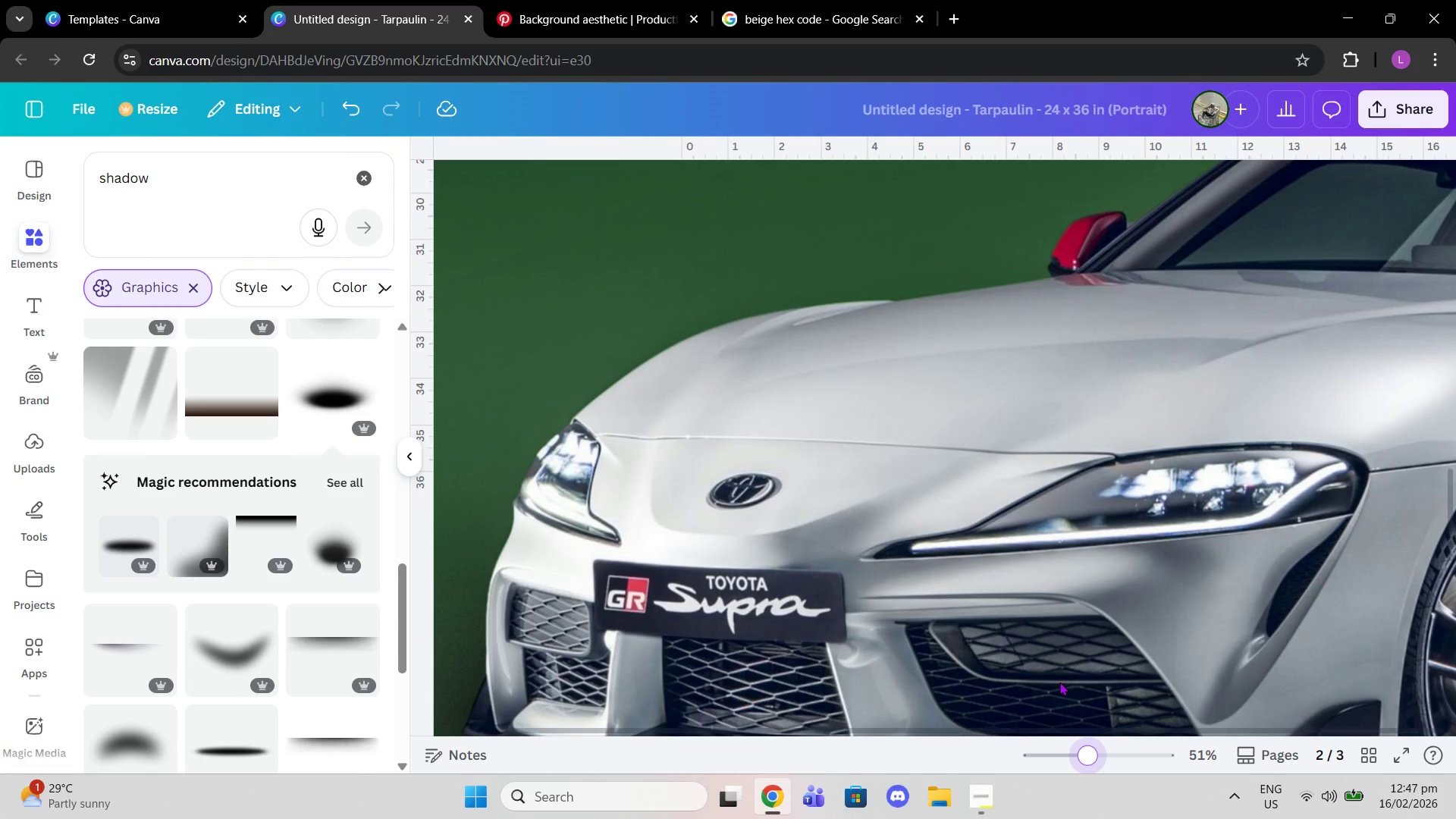 
scroll: coordinate [1056, 679], scroll_direction: down, amount: 3.0
 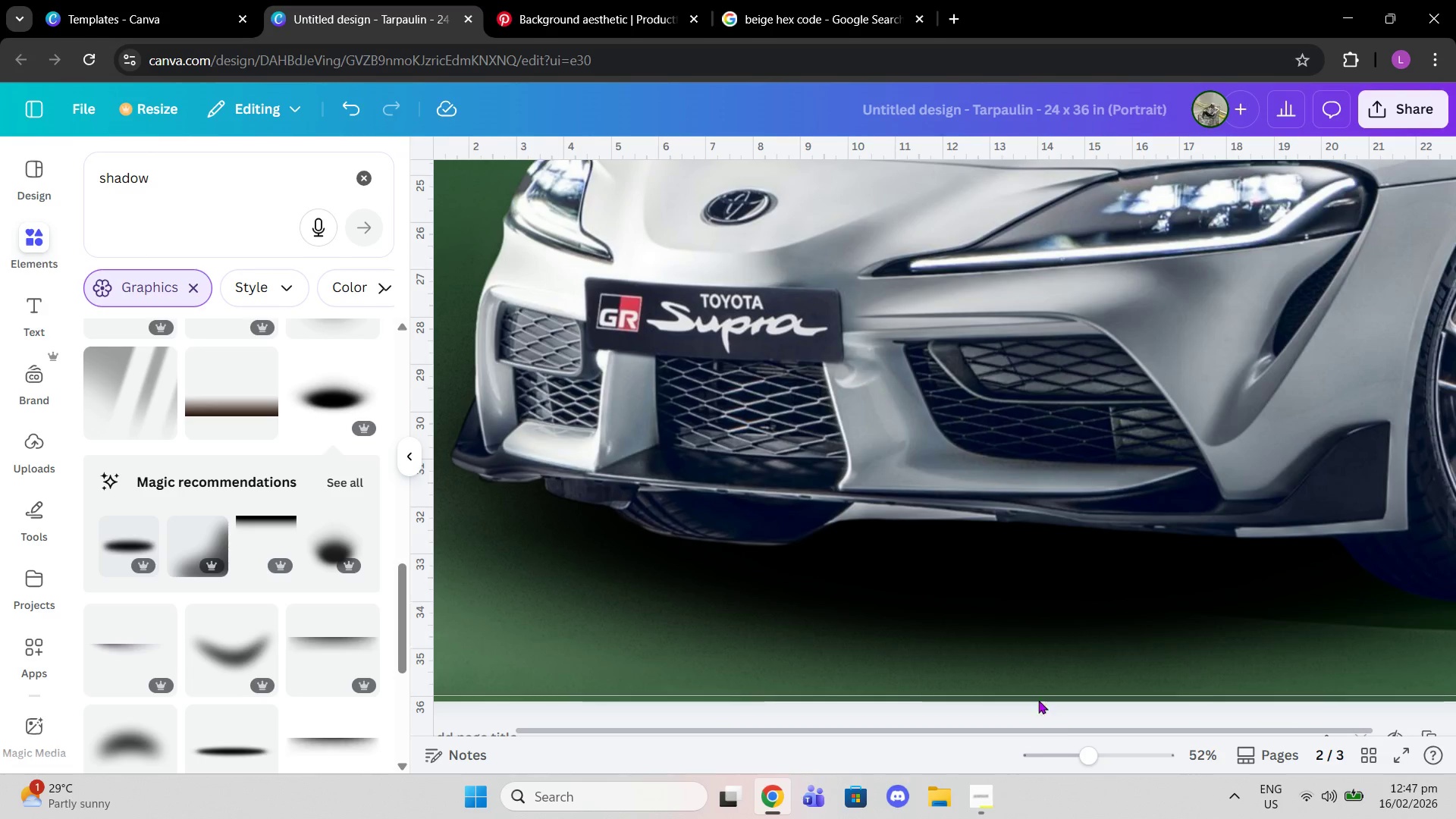 
left_click_drag(start_coordinate=[1083, 758], to_coordinate=[1053, 757])
 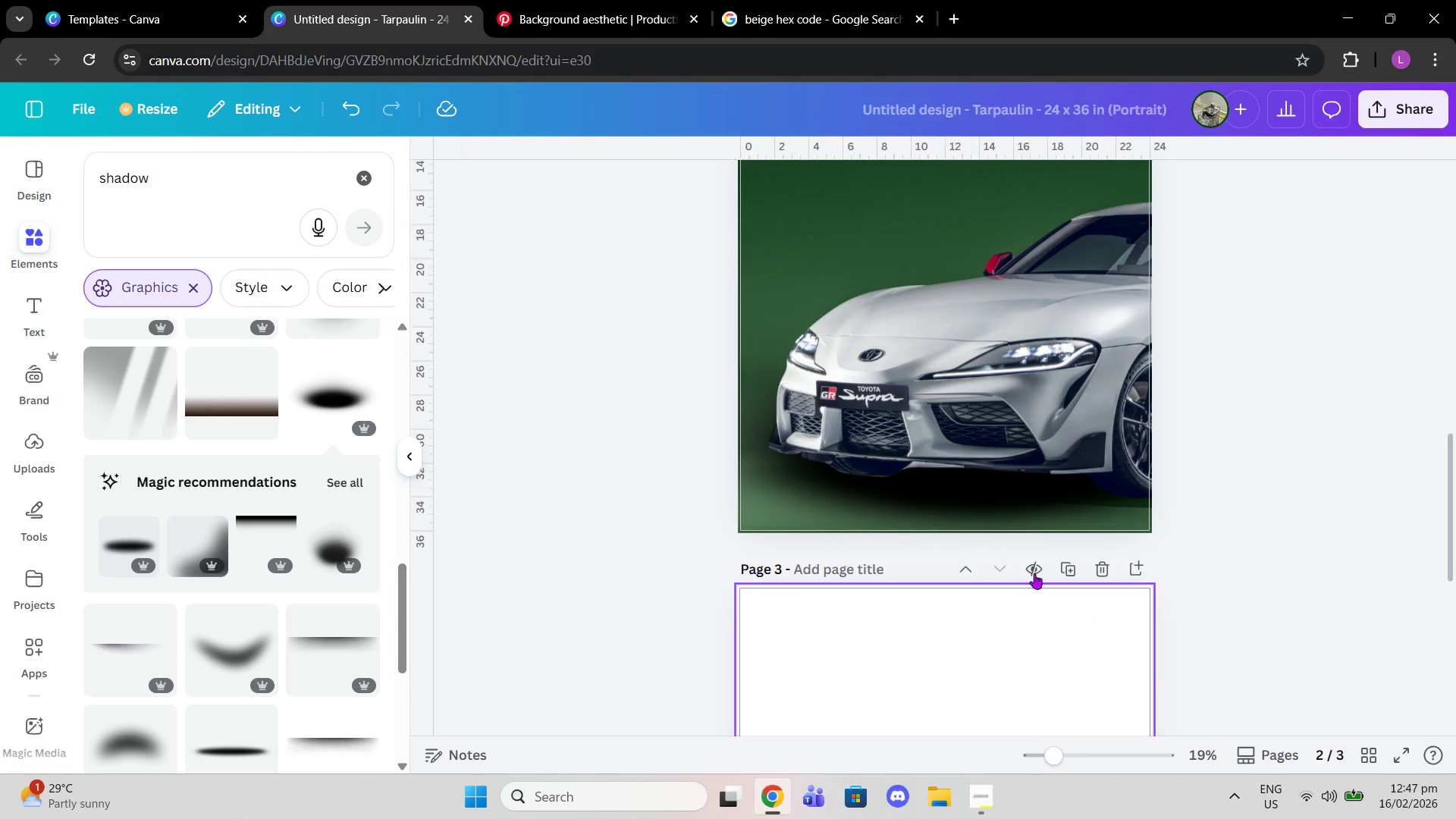 
scroll: coordinate [1034, 573], scroll_direction: up, amount: 2.0
 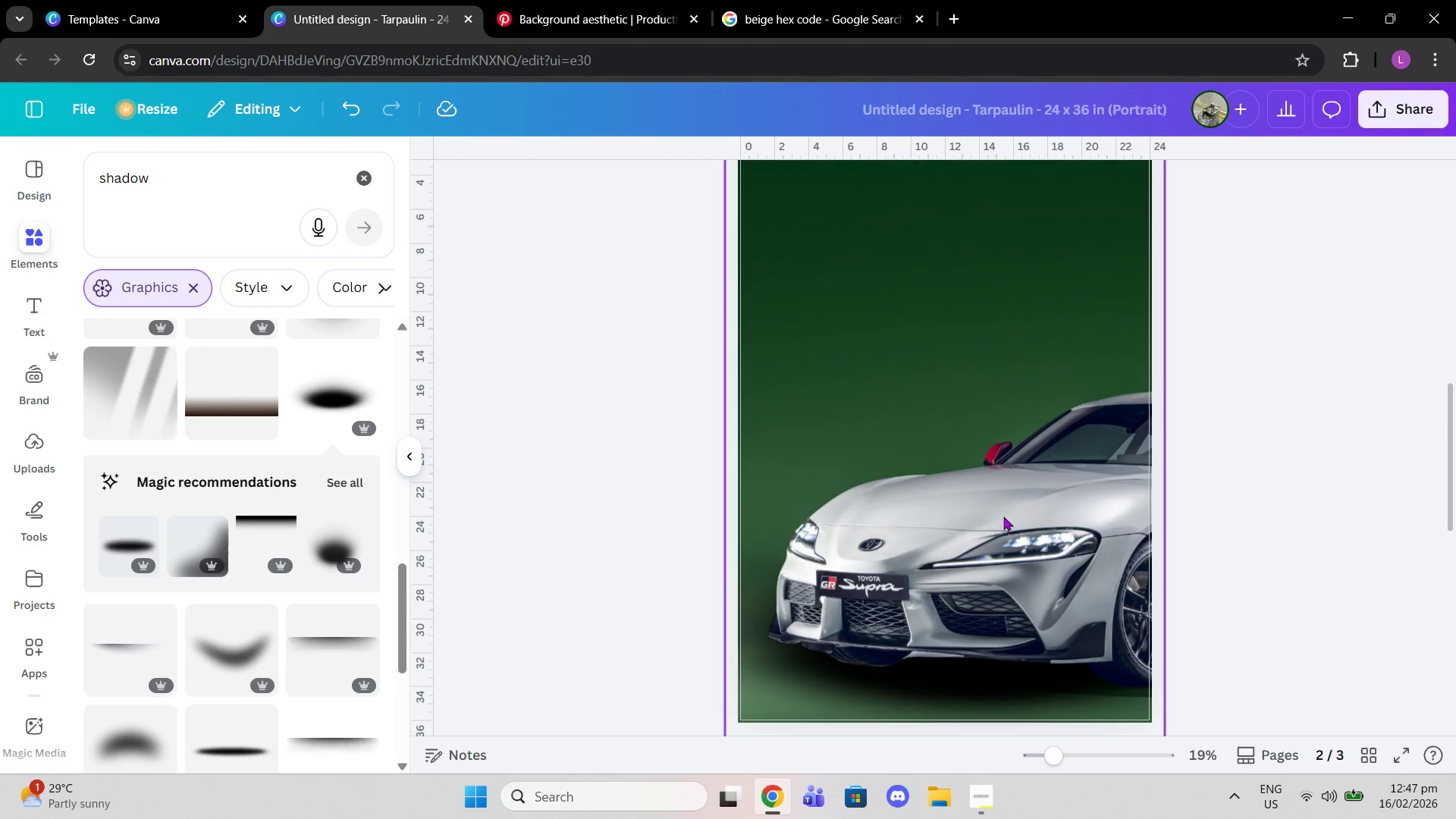 
left_click([1003, 516])
 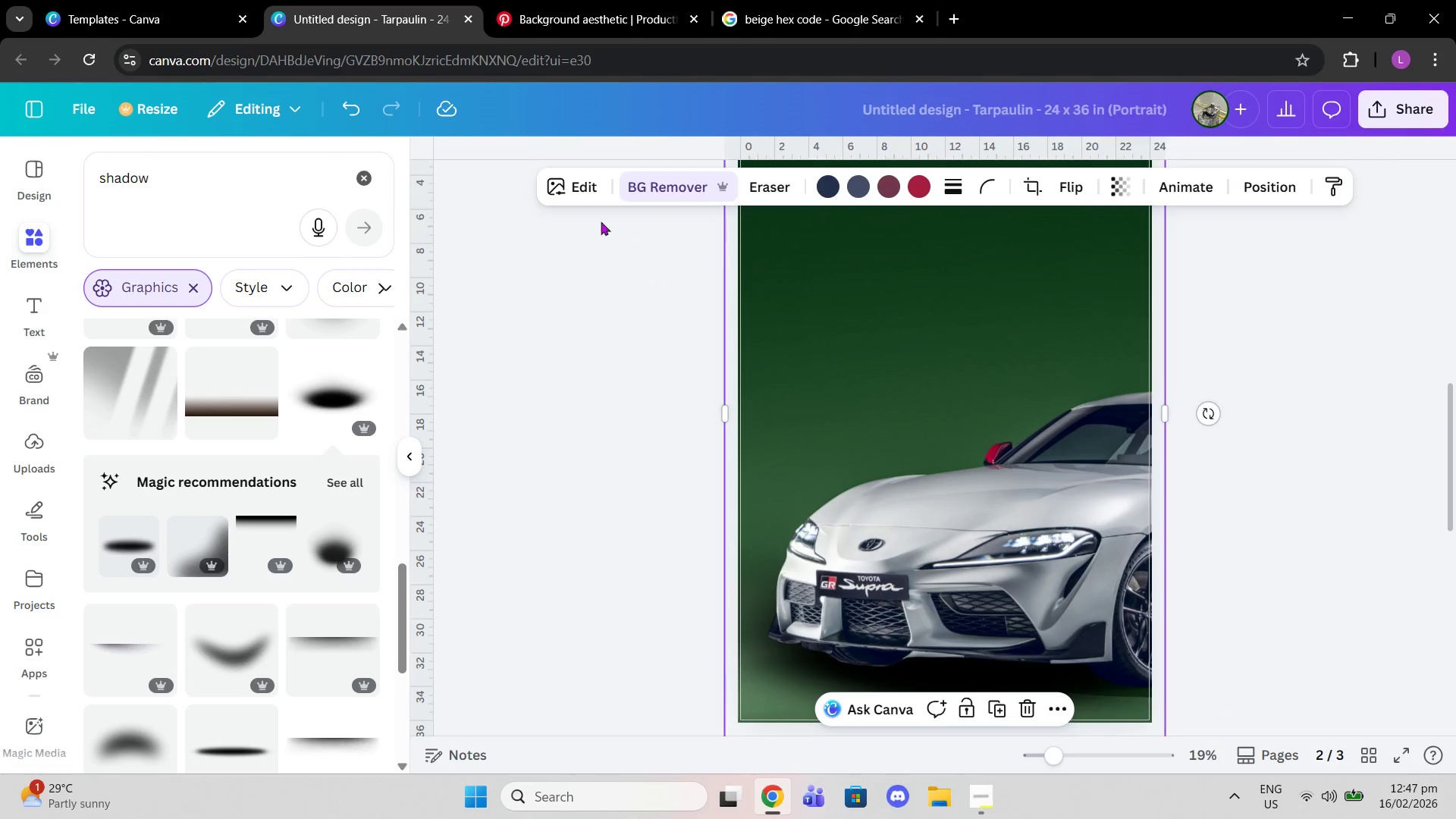 
left_click([583, 198])
 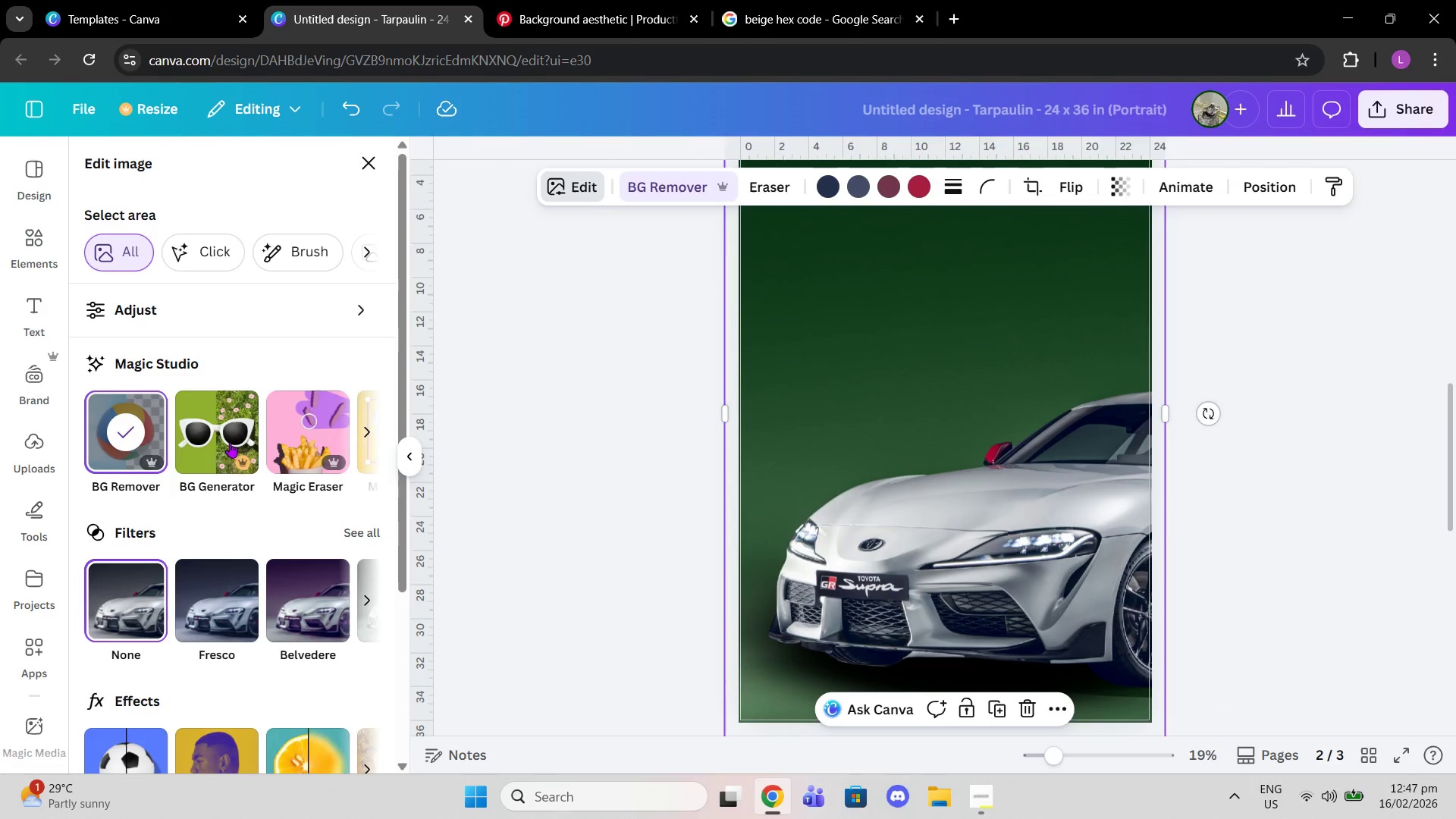 
scroll: coordinate [262, 656], scroll_direction: down, amount: 2.0
 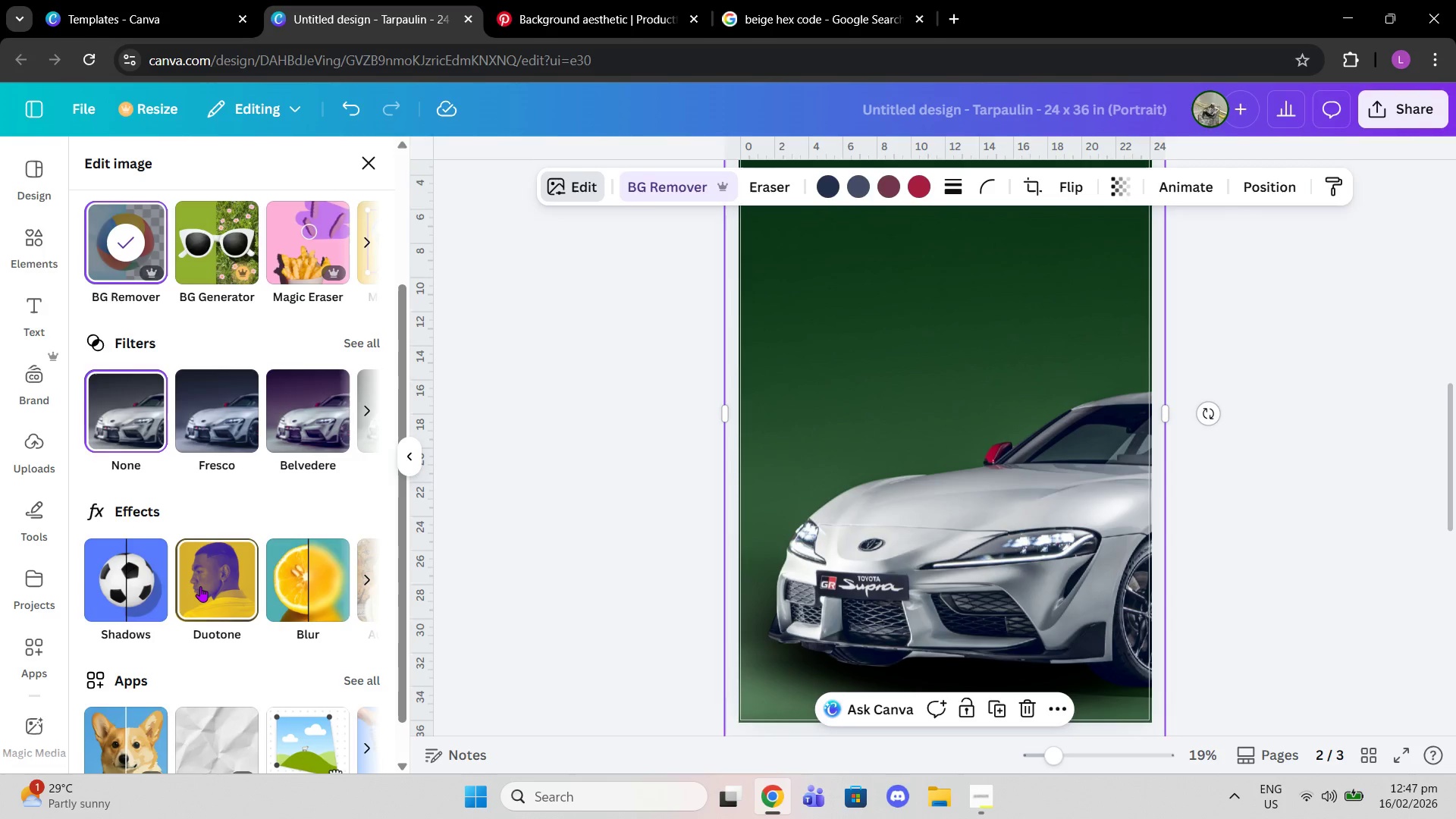 
left_click([200, 586])
 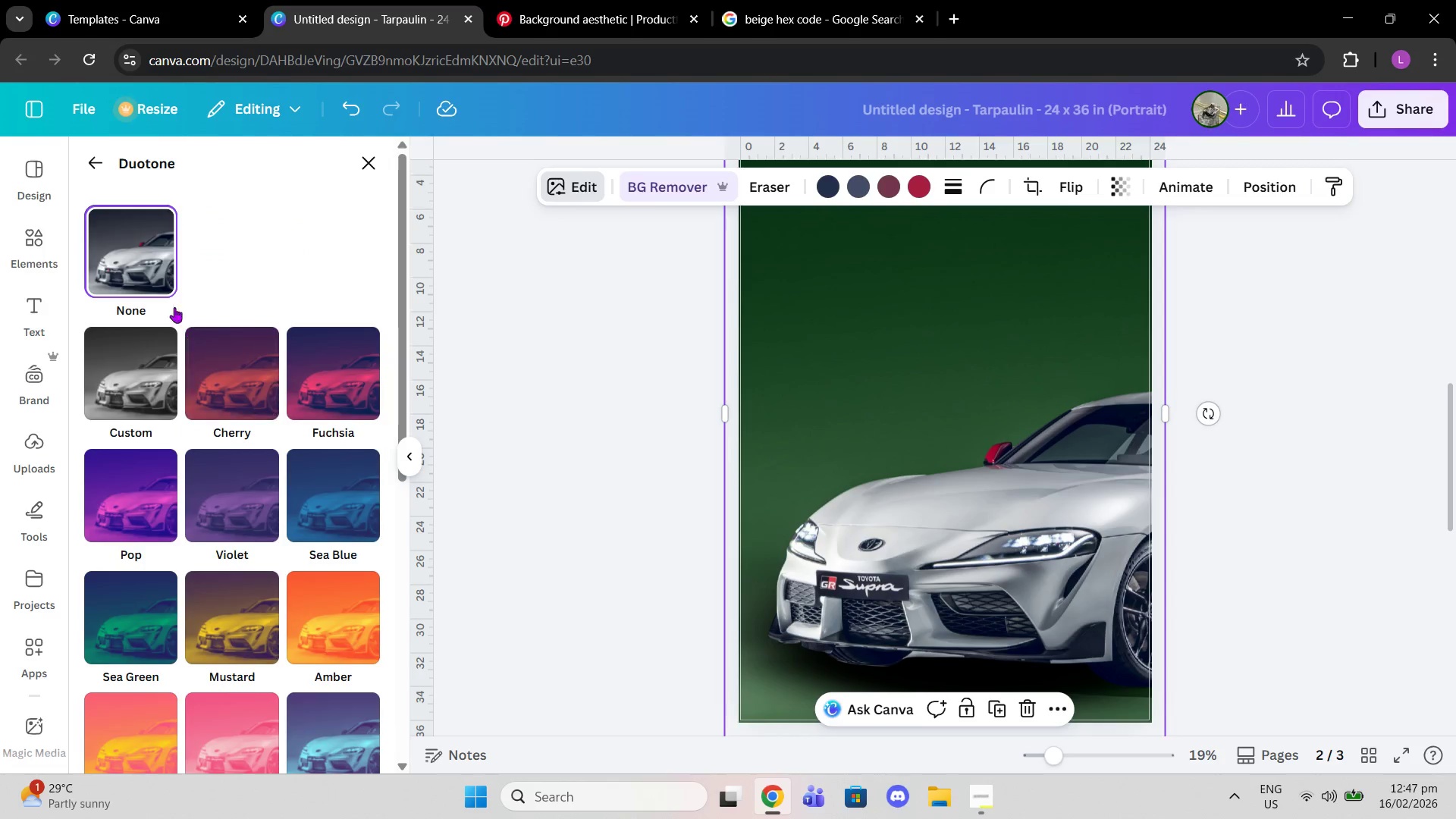 
left_click([127, 275])
 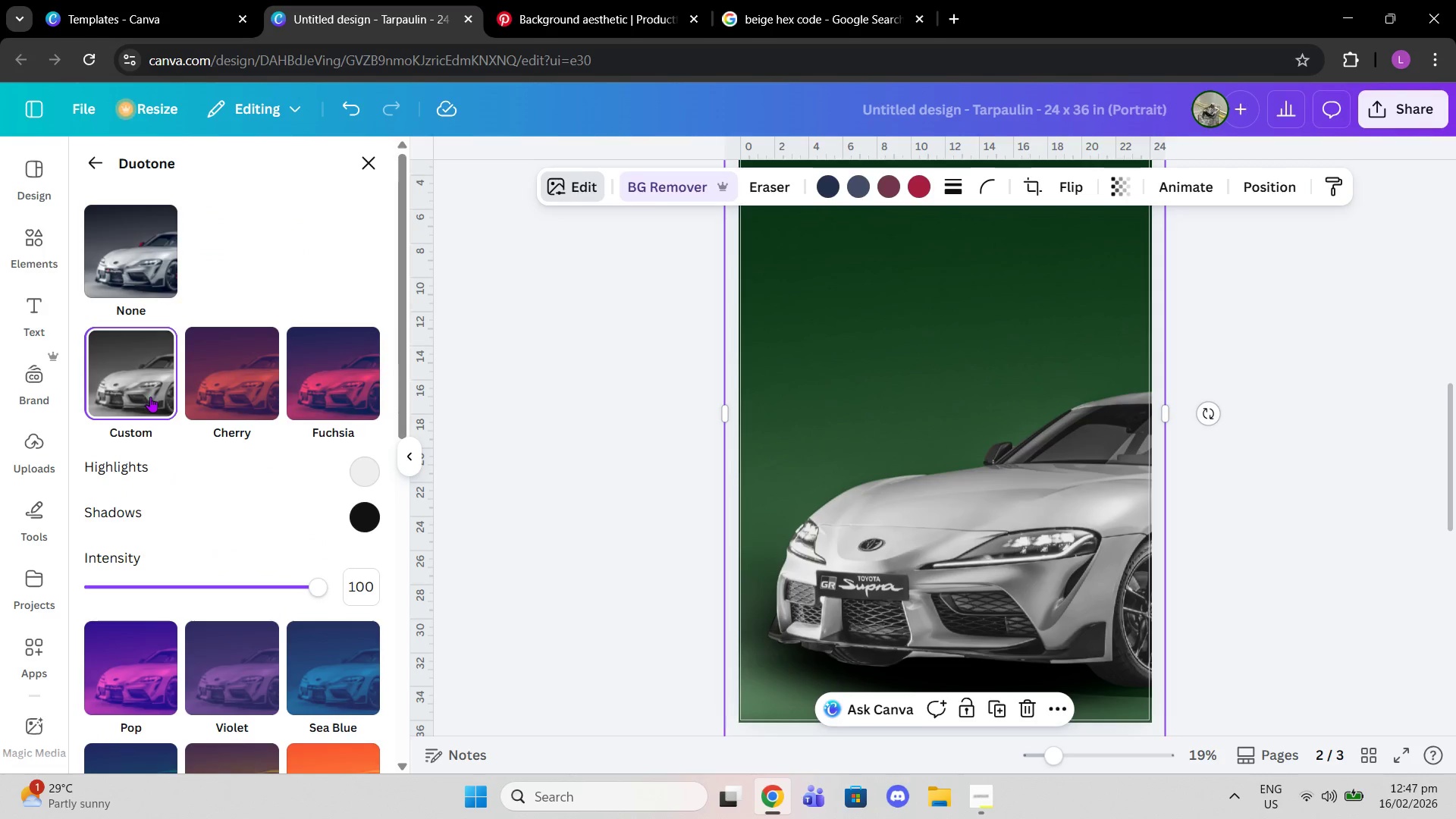 
scroll: coordinate [508, 544], scroll_direction: down, amount: 1.0
 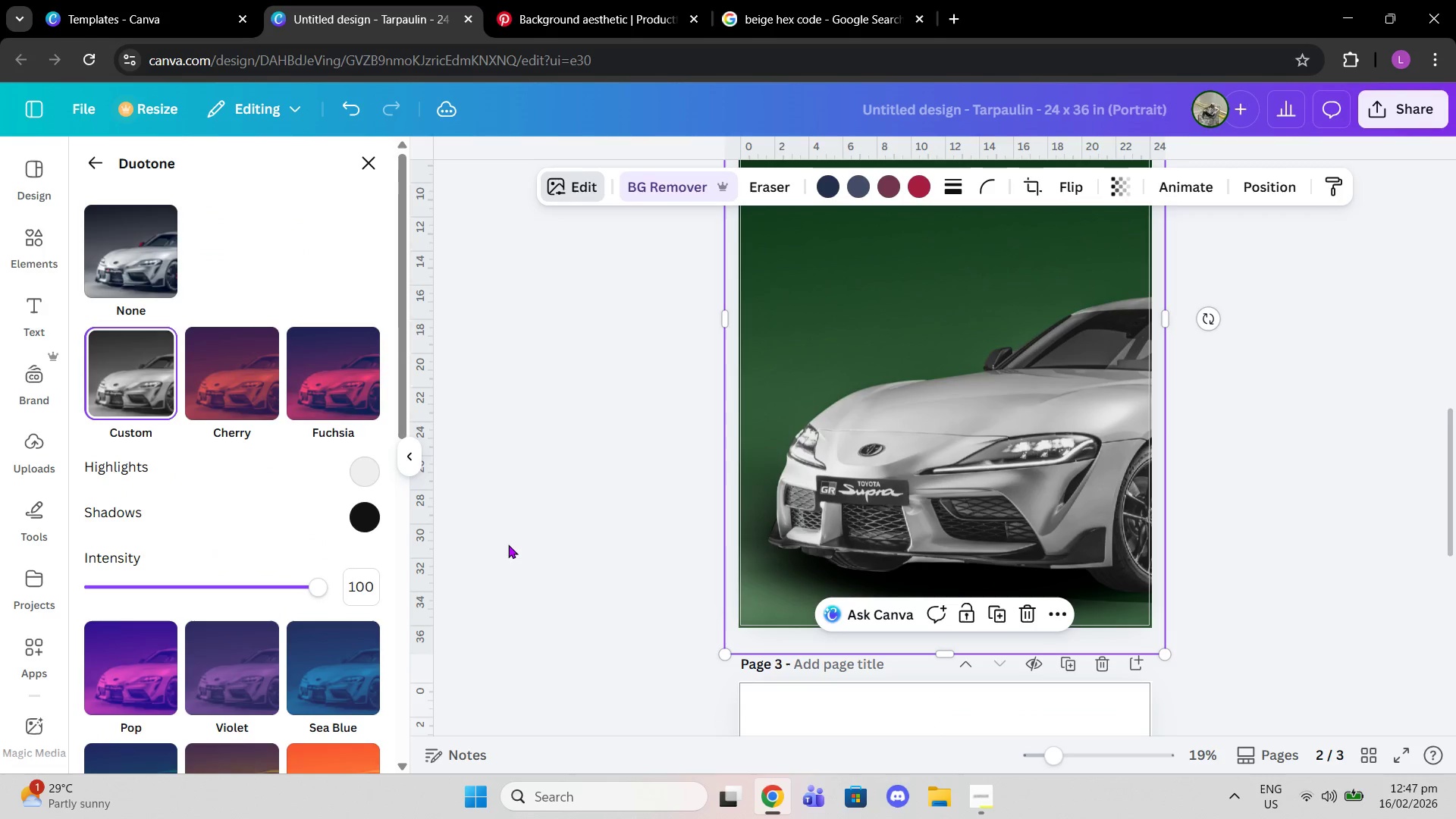 
left_click([598, 0])
 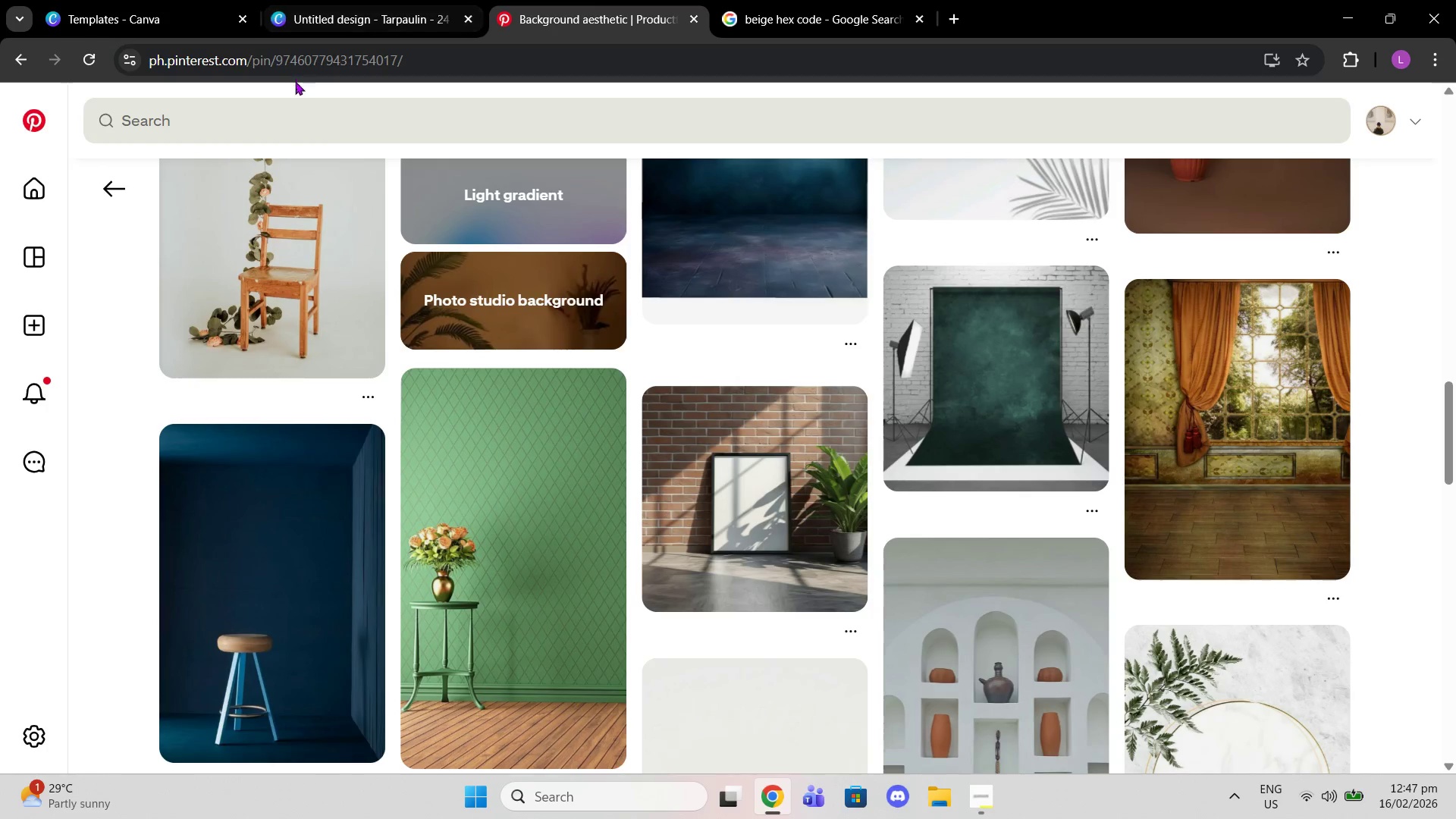 
left_click([304, 119])
 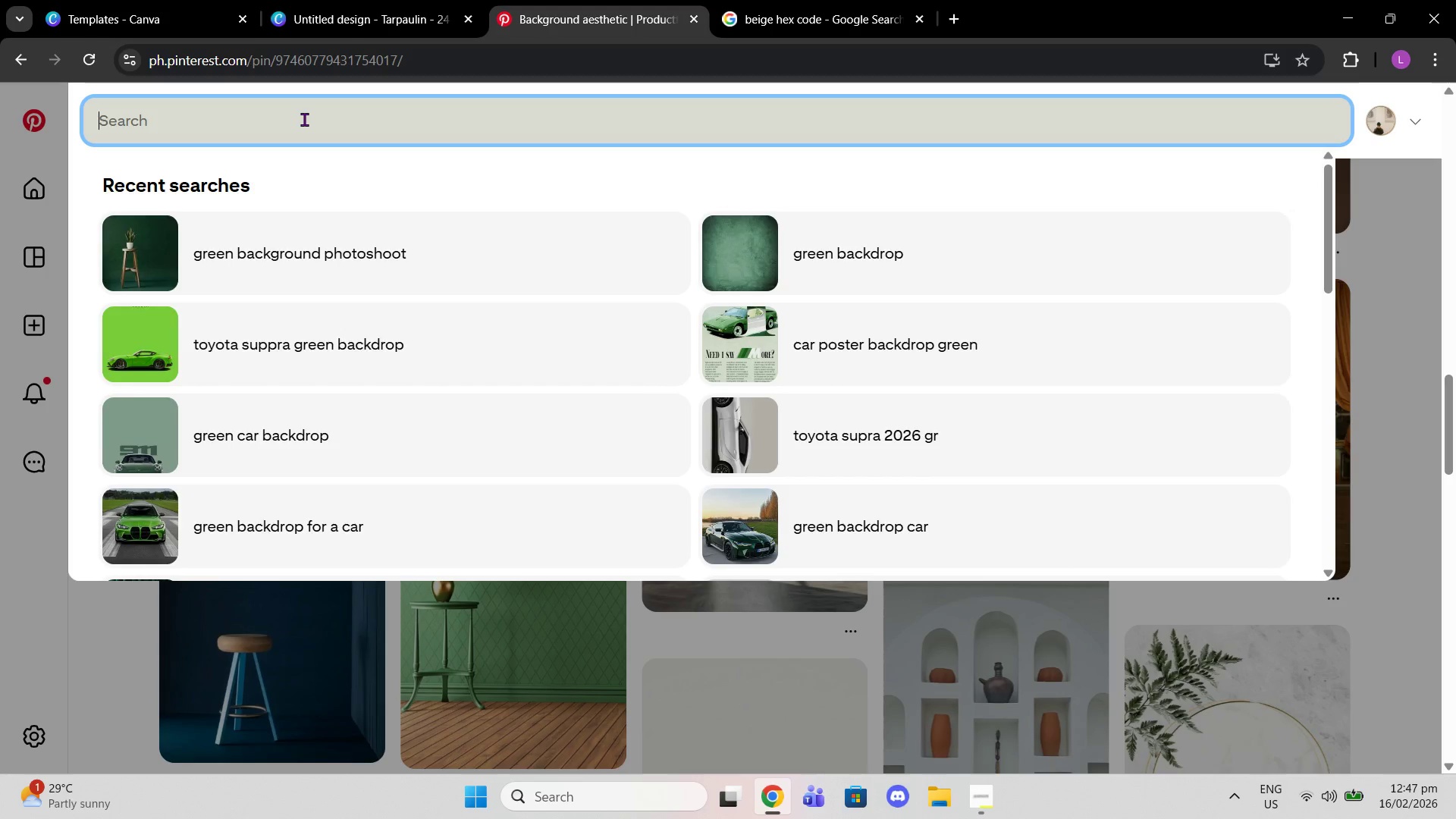 
type( )
key(Backspace)
type(toyota supra)
 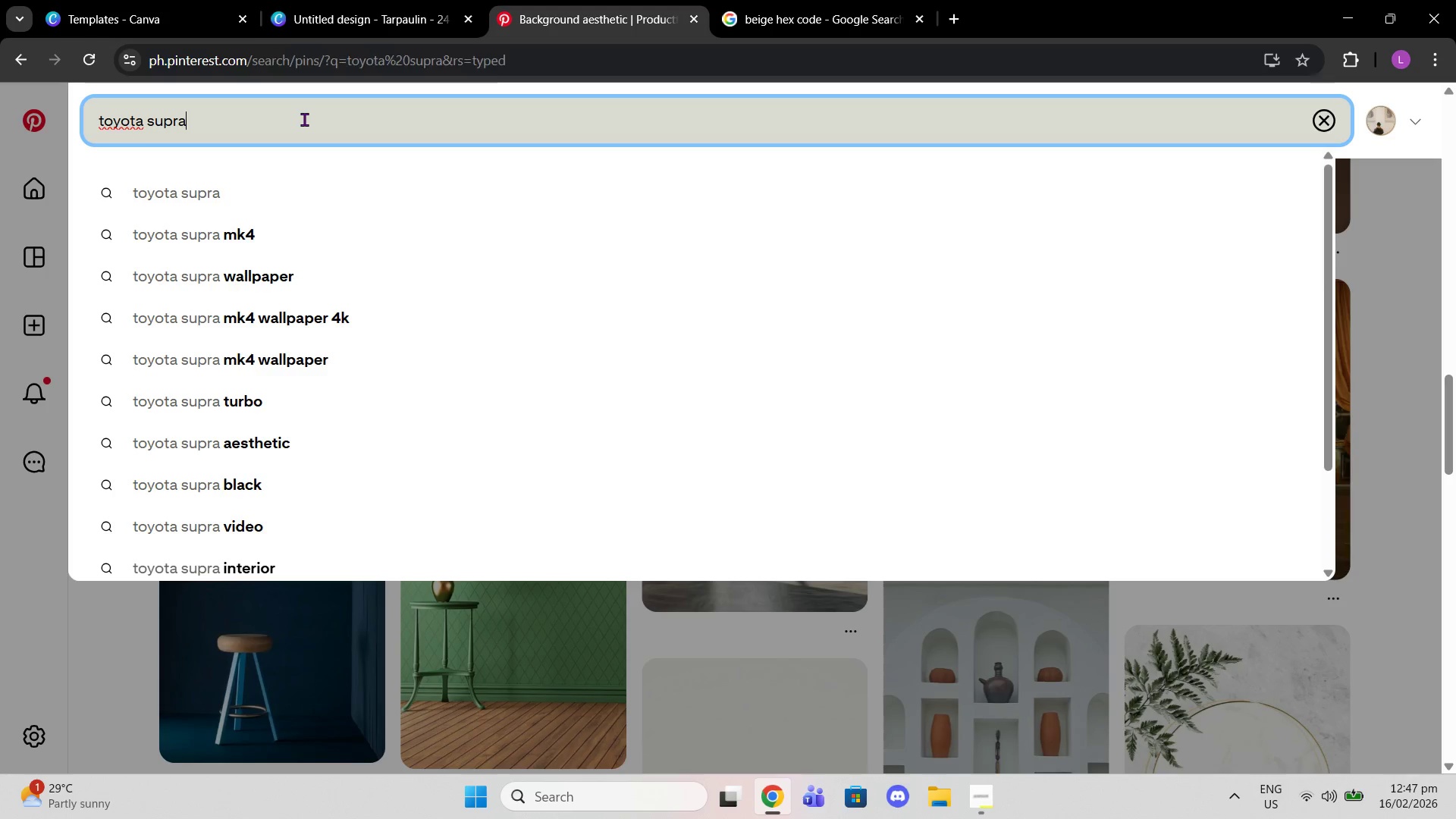 
key(Enter)
 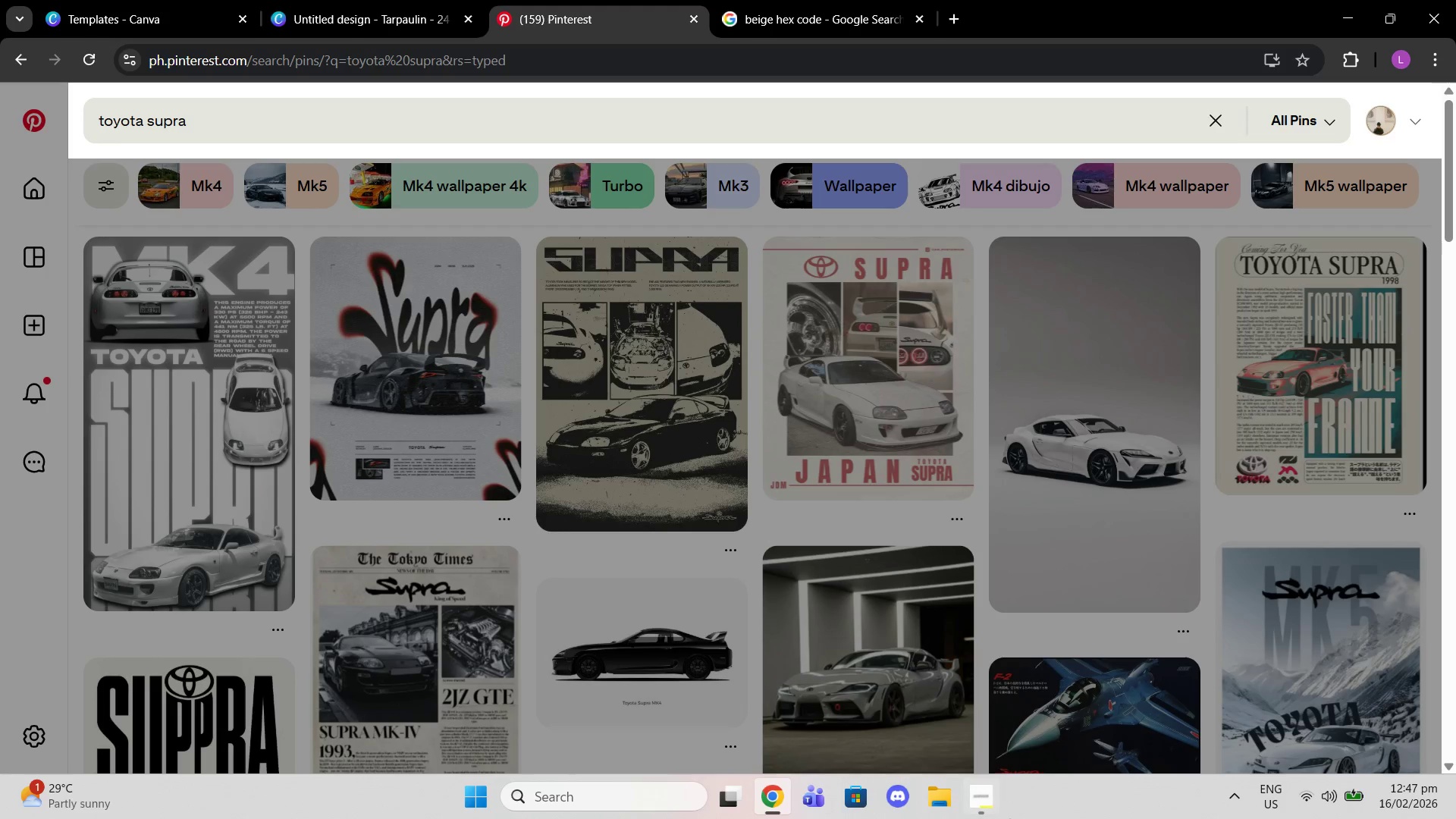 
left_click([990, 806])